 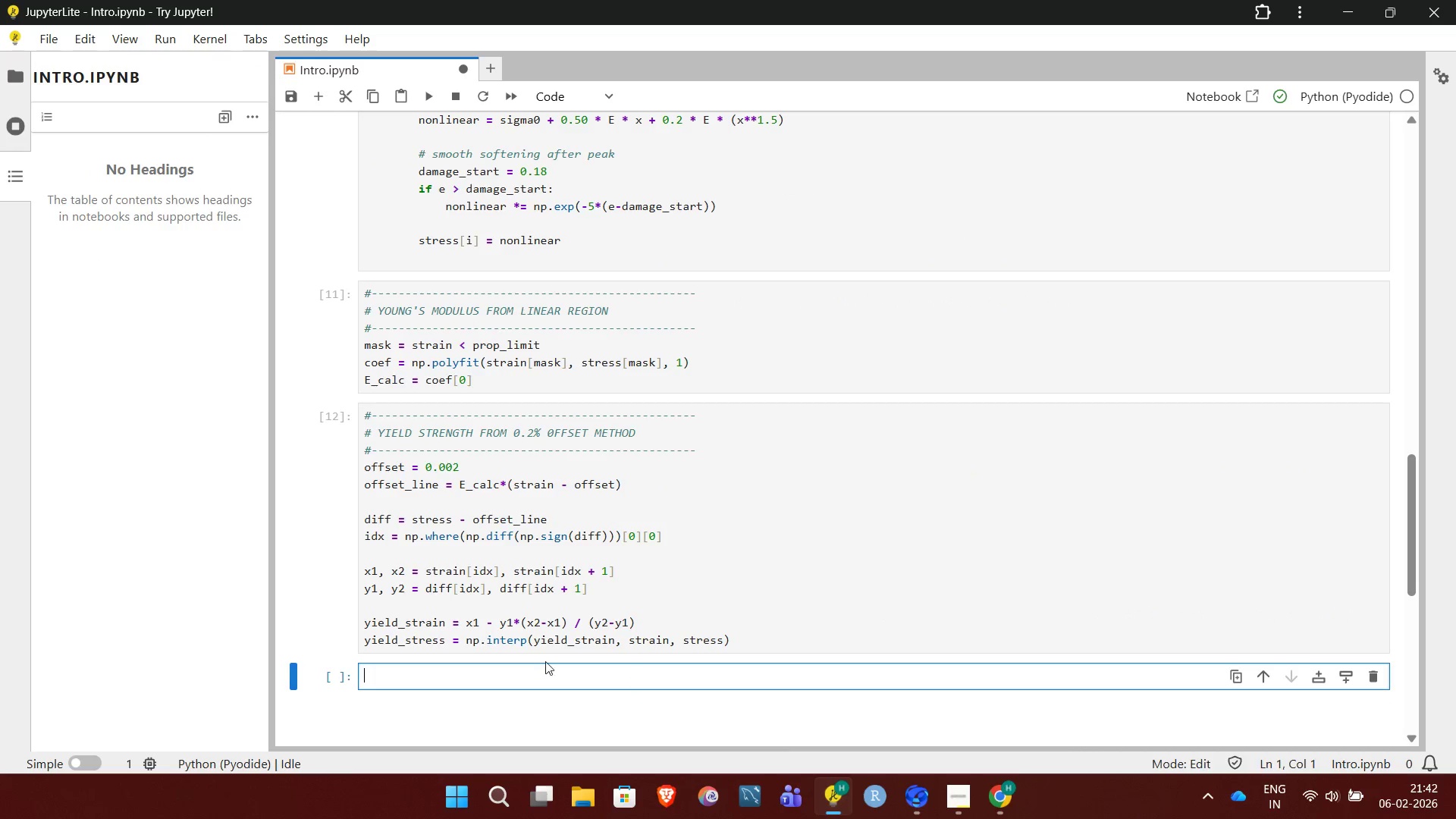 
key(Shift+3)
 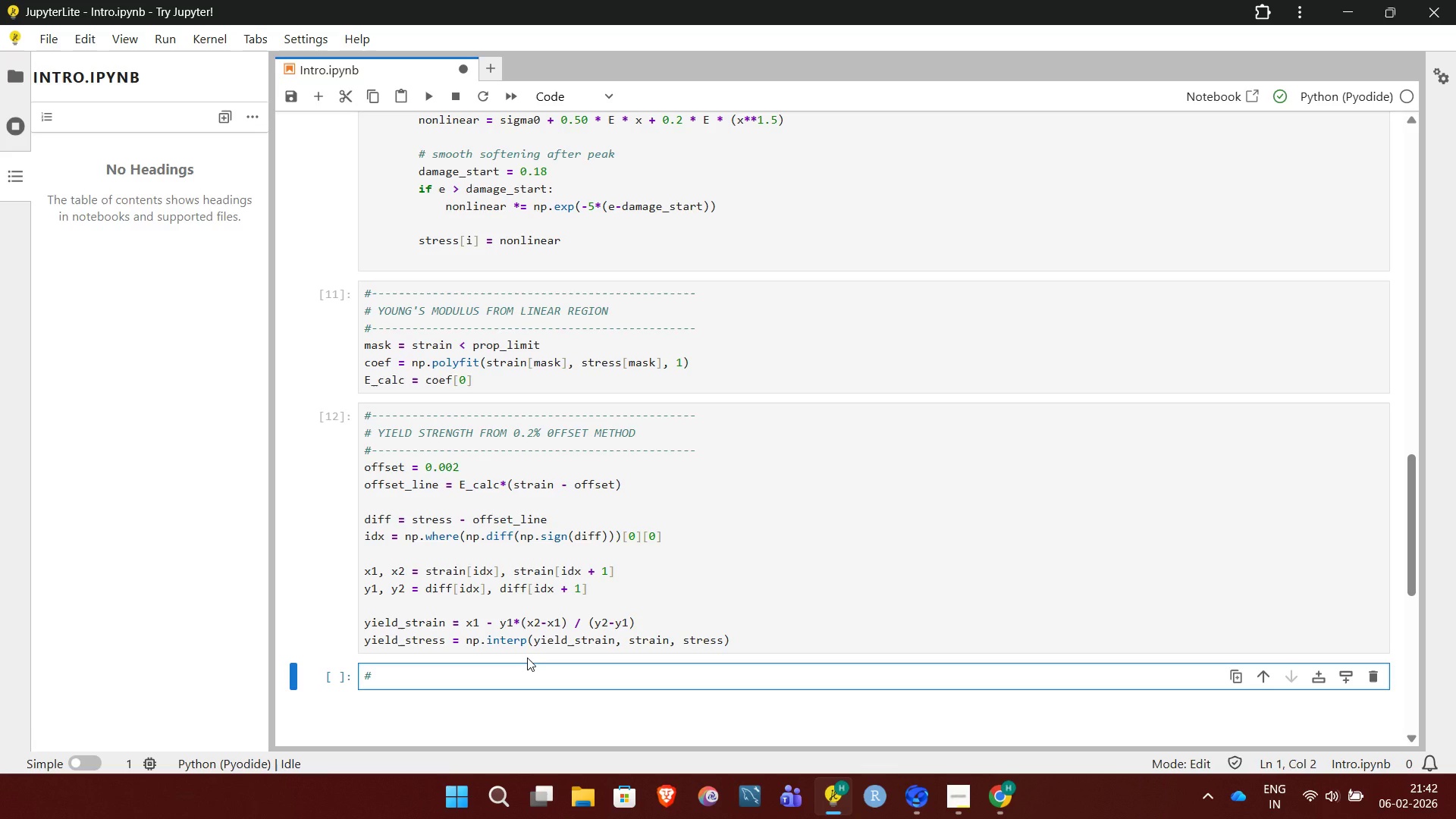 
hold_key(key=Minus, duration=1.5)
 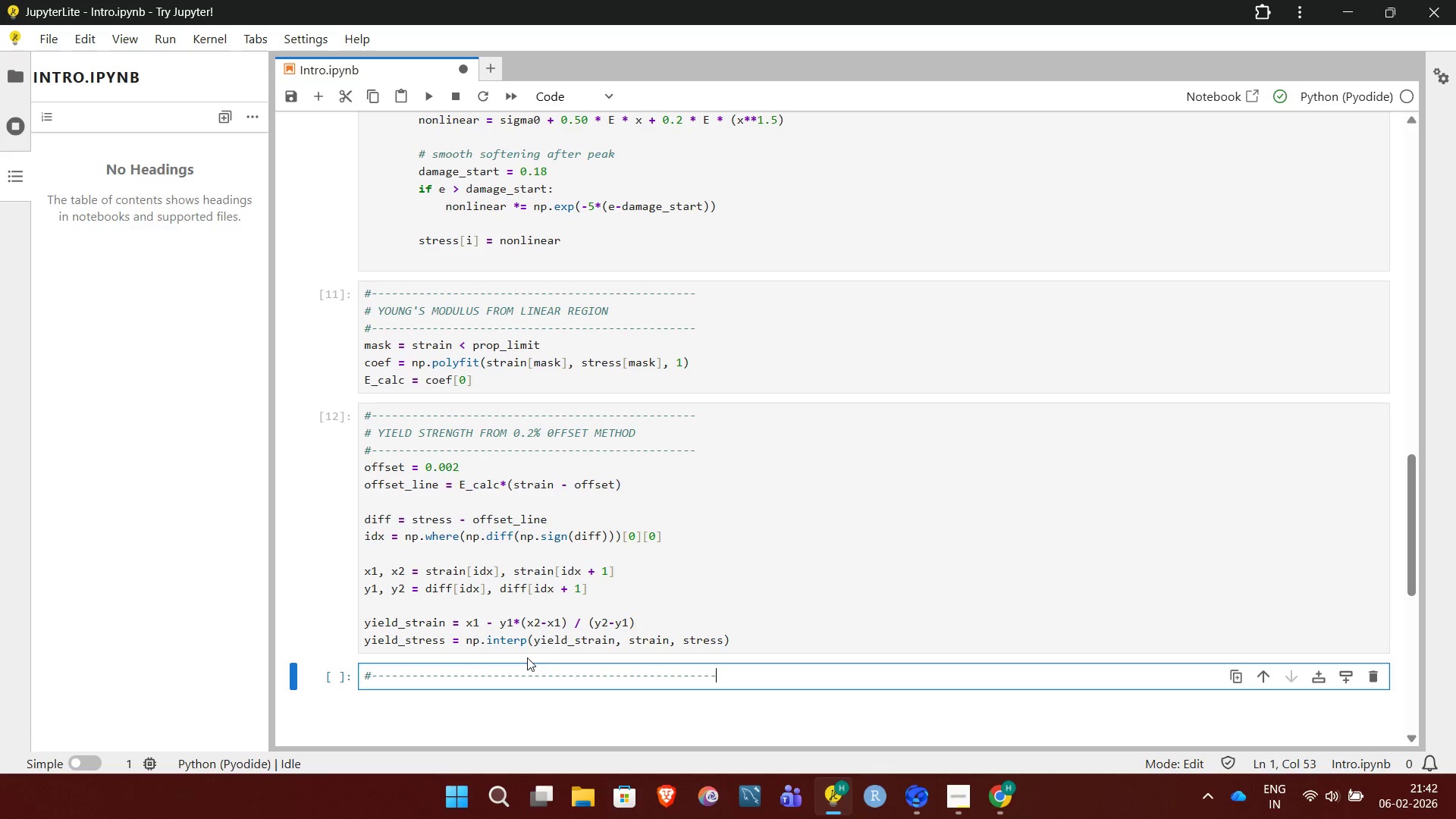 
hold_key(key=Minus, duration=0.5)
 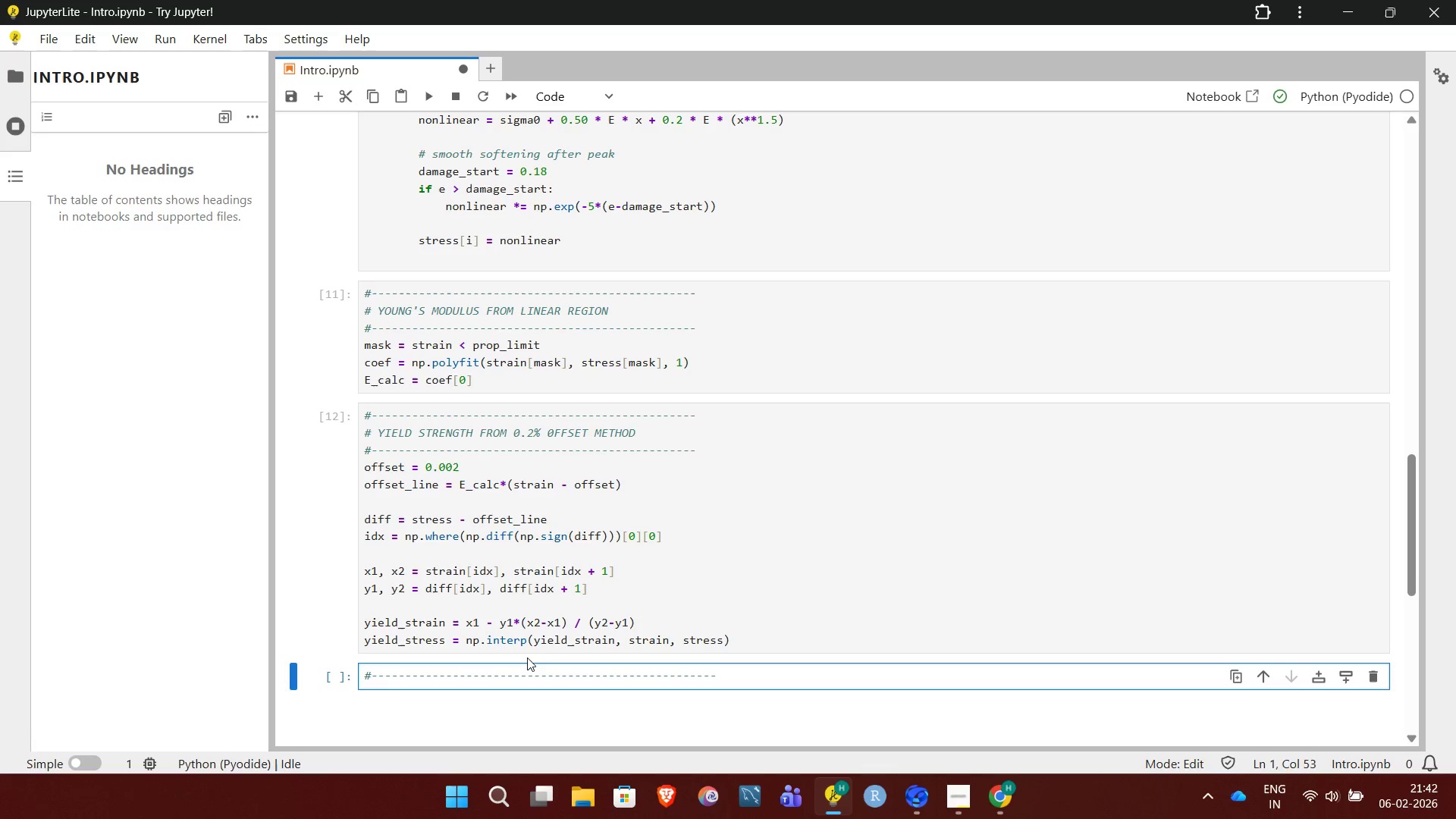 
key(Enter)
 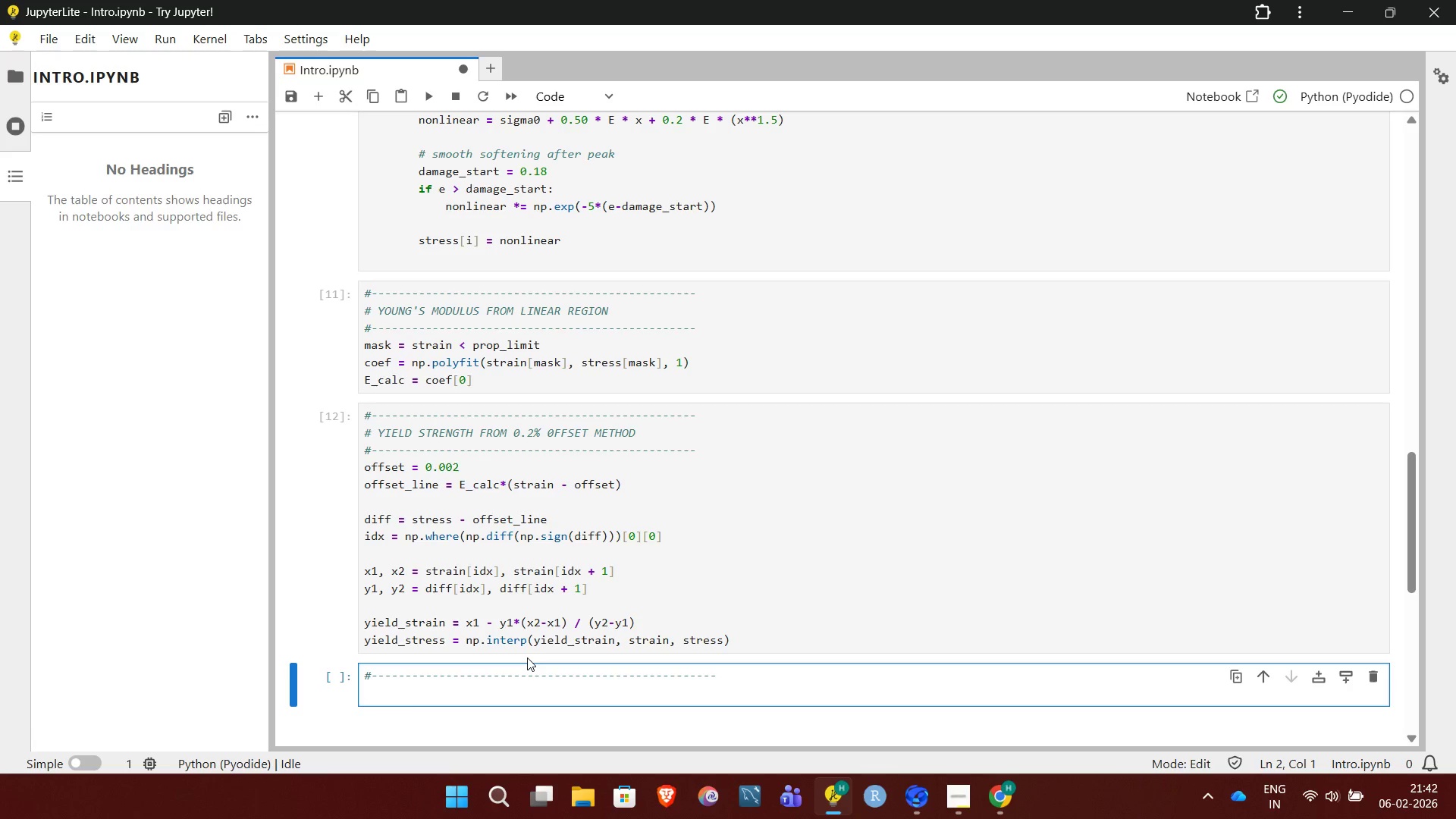 
key(Shift+3)
 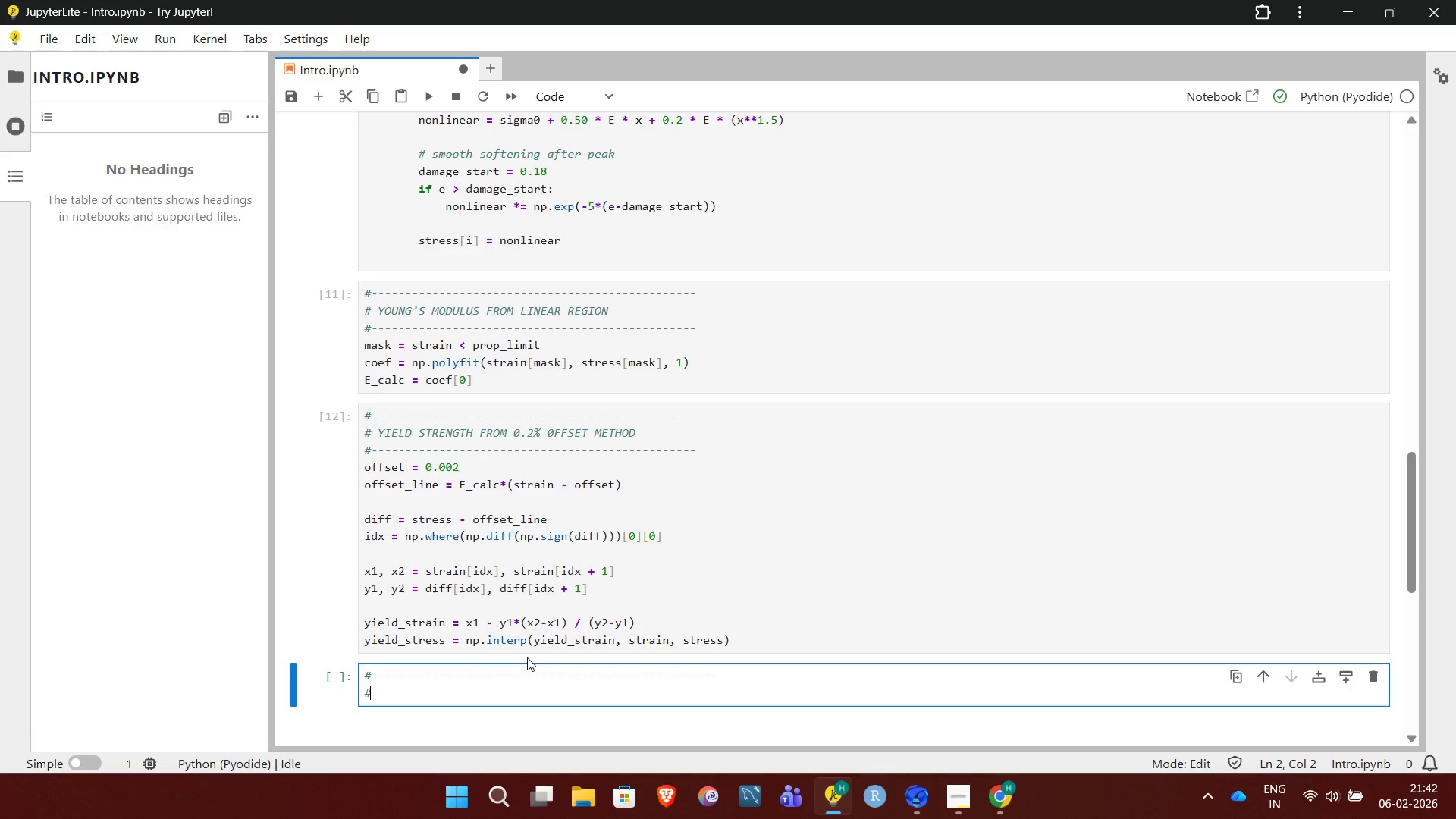 
key(Space)
 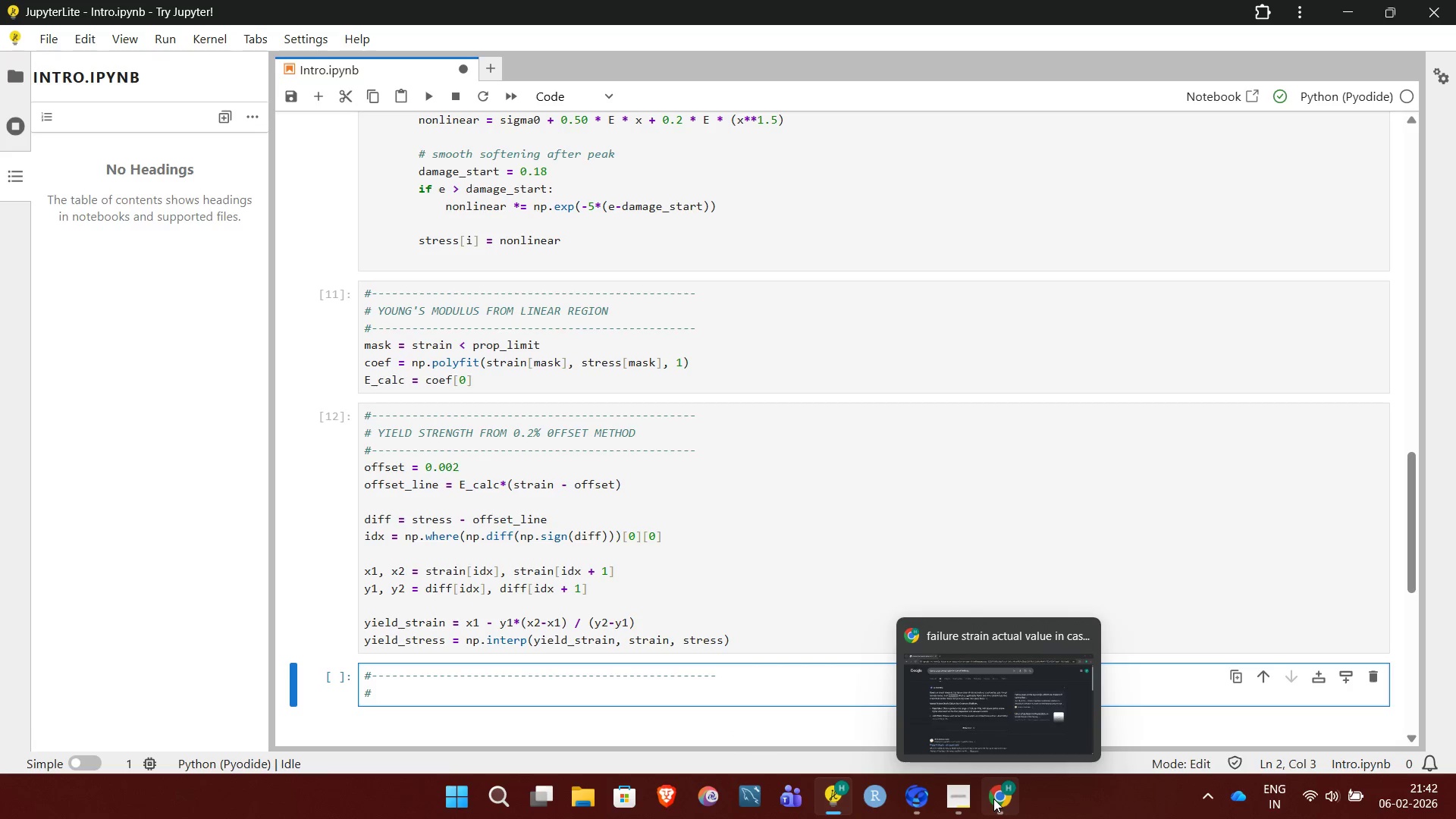 
left_click([950, 792])